 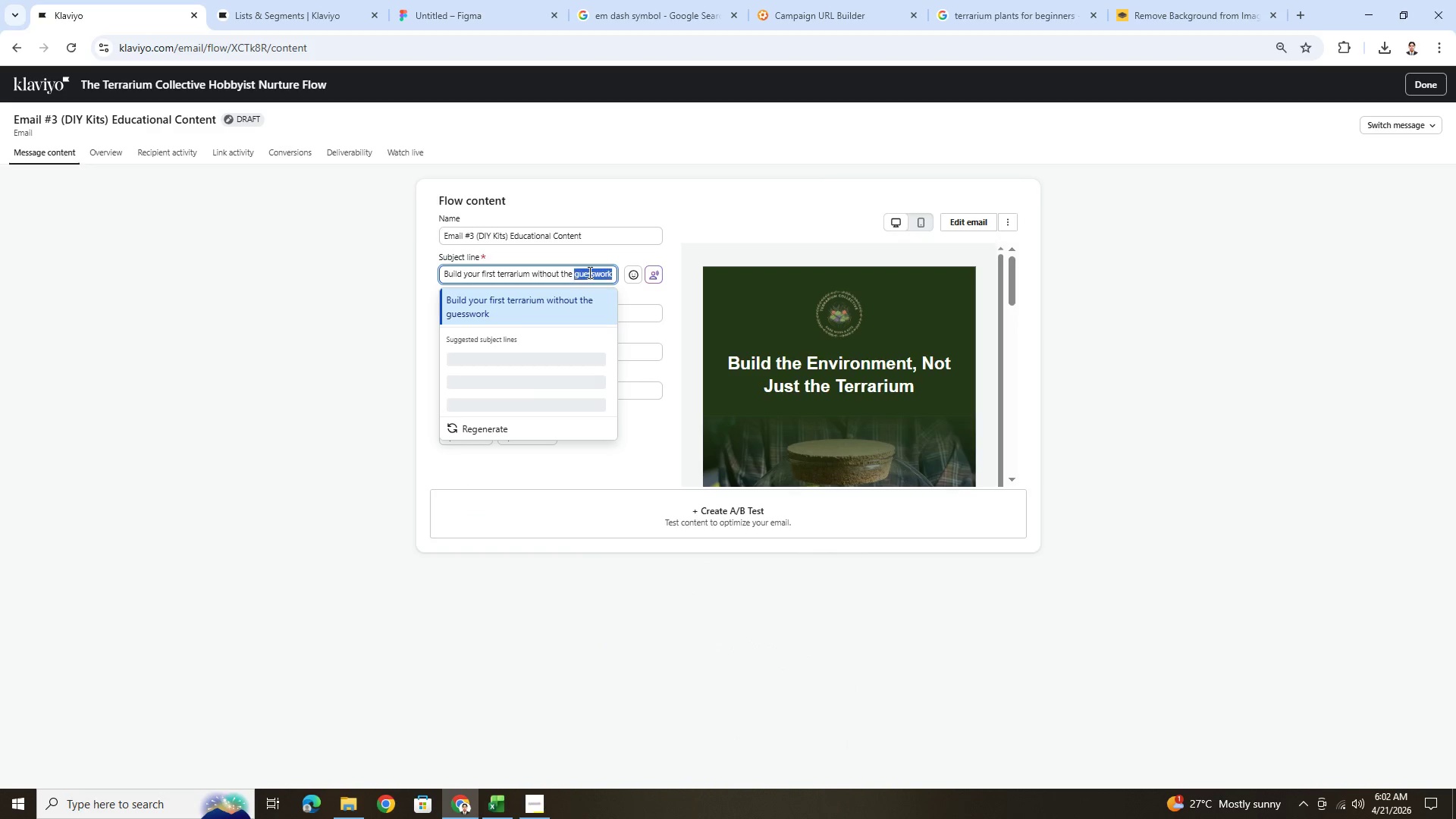 
triple_click([588, 272])
 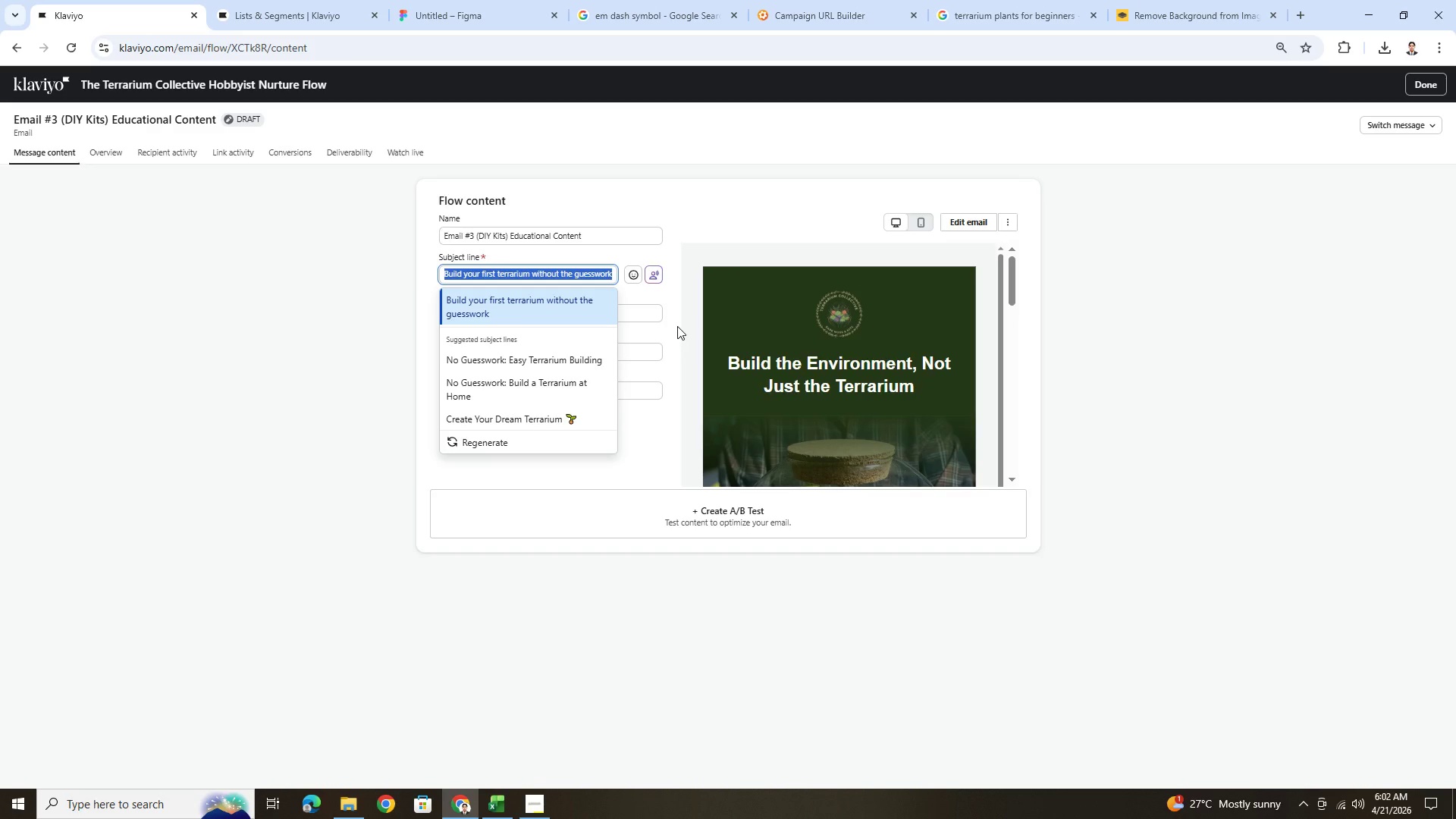 
wait(5.2)
 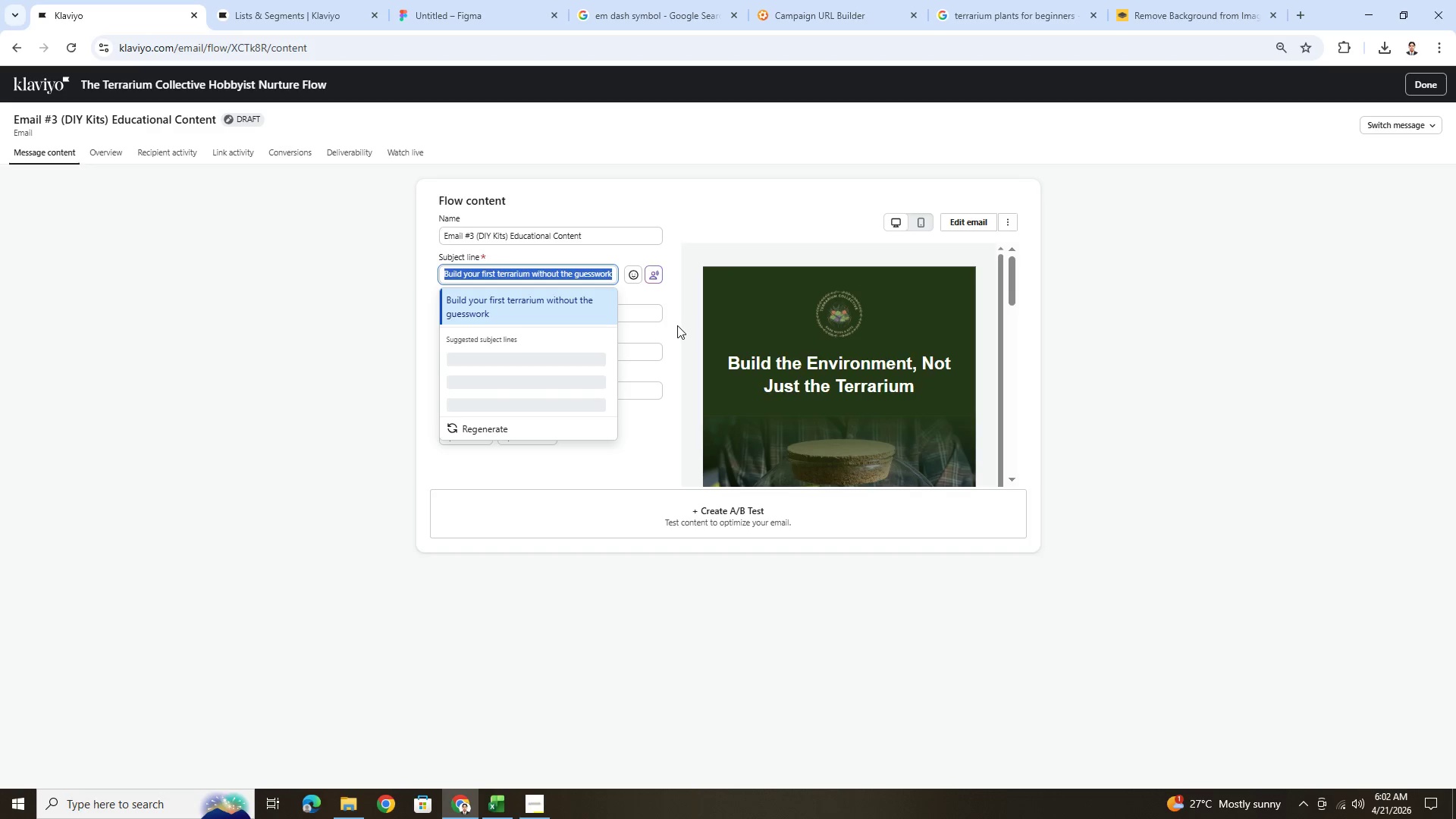 
type(Your terrarium )
 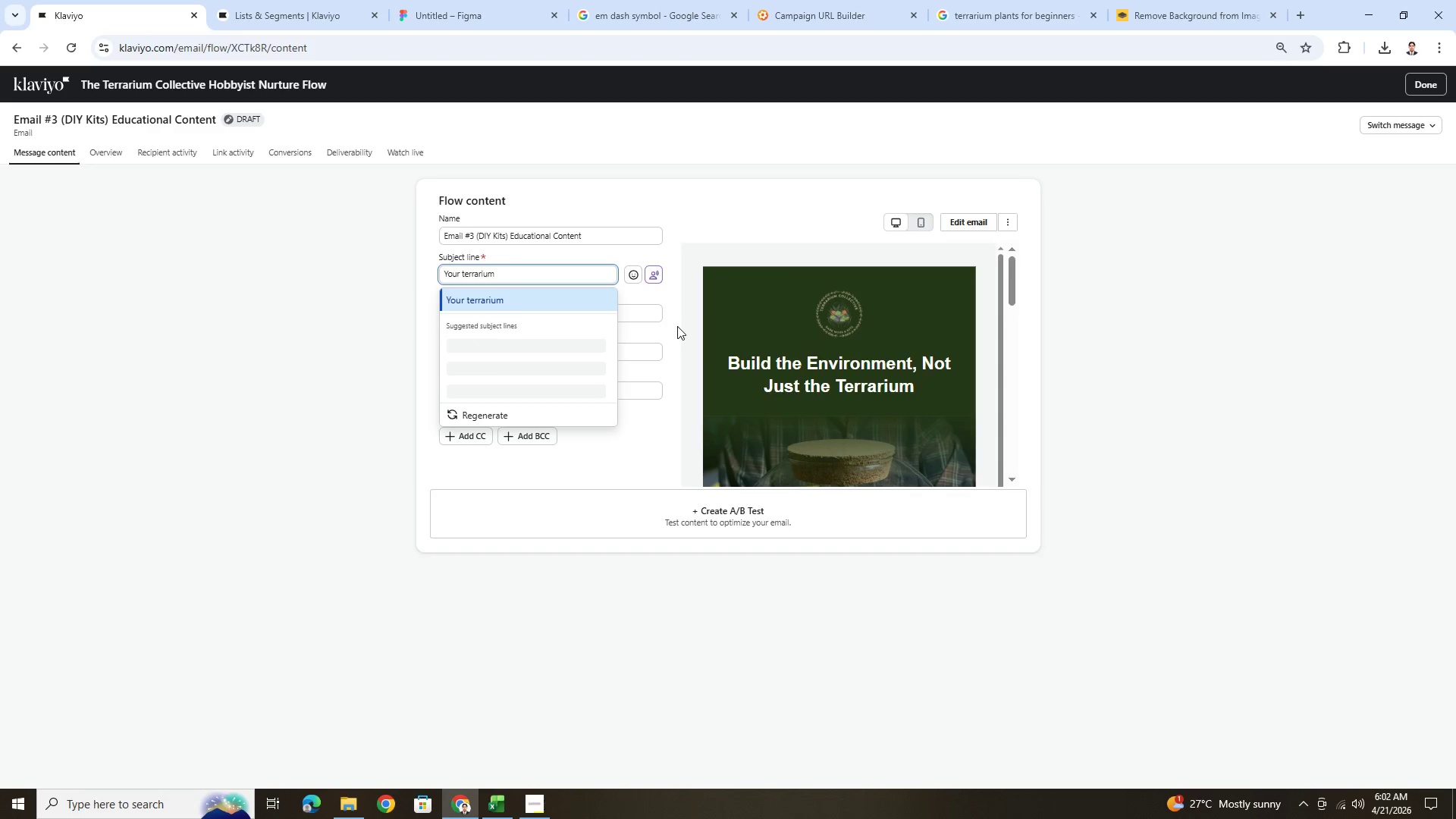 
type(build is only half the equation)
 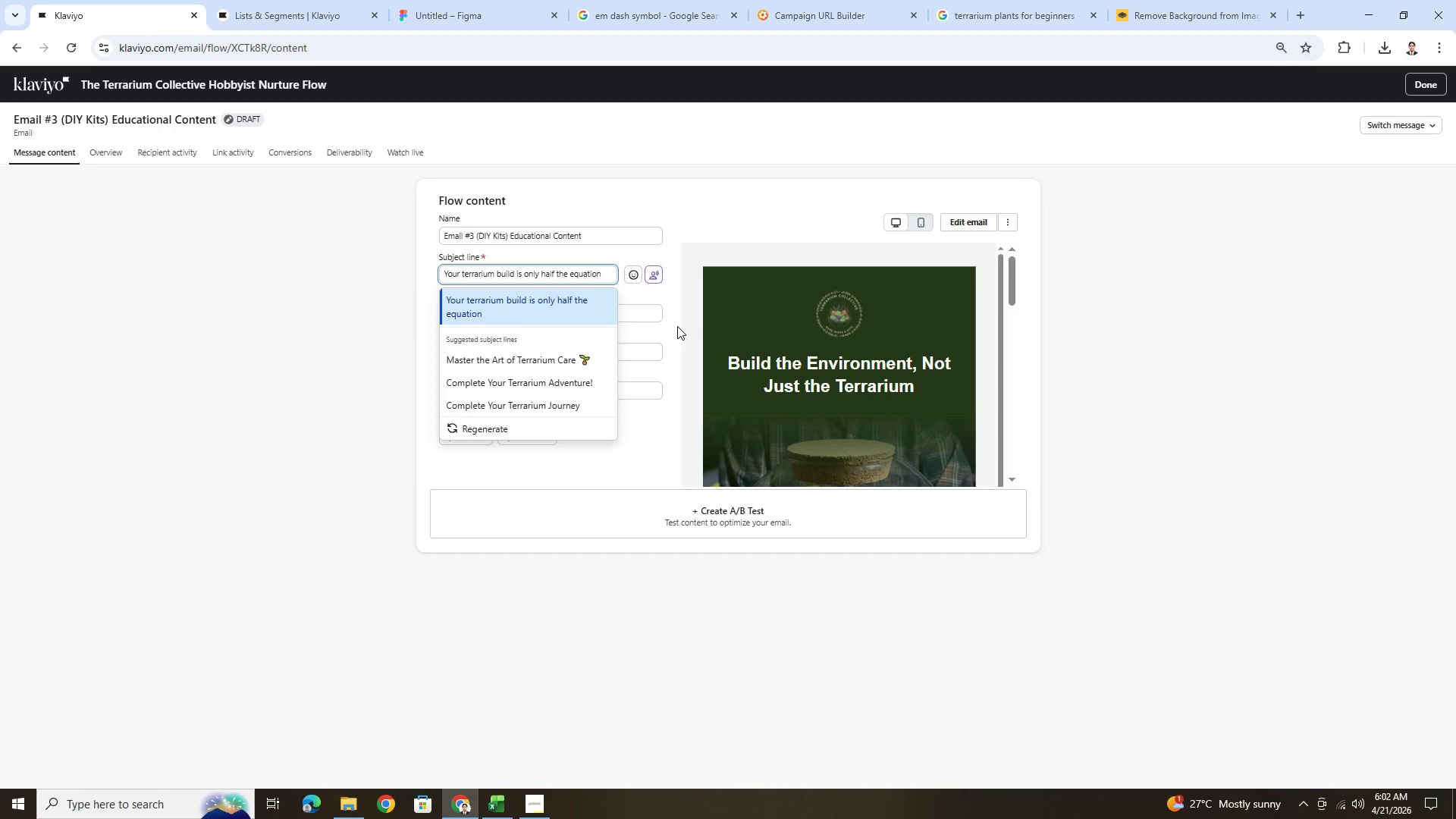 
wait(13.2)
 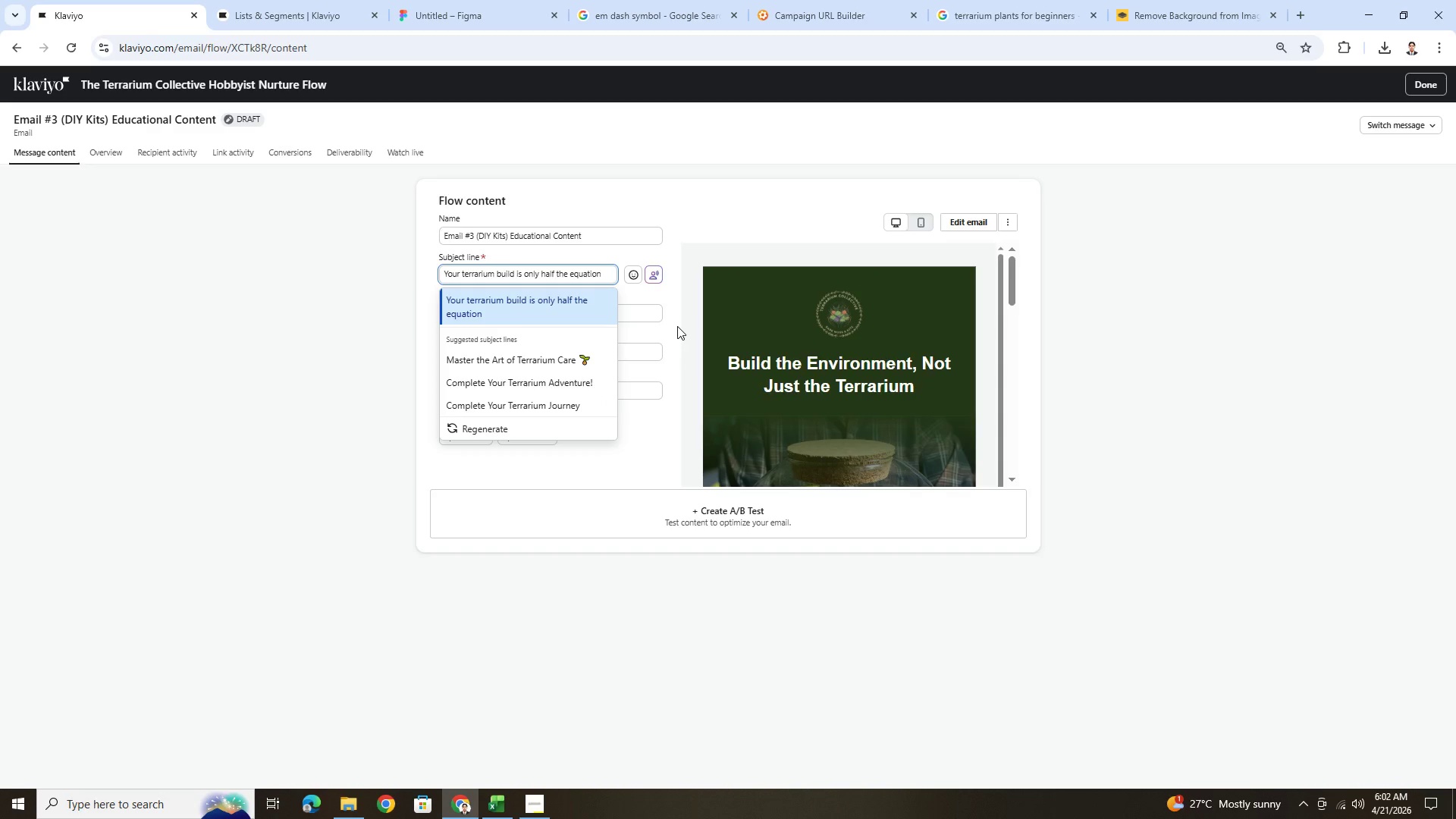 
left_click([715, 221])
 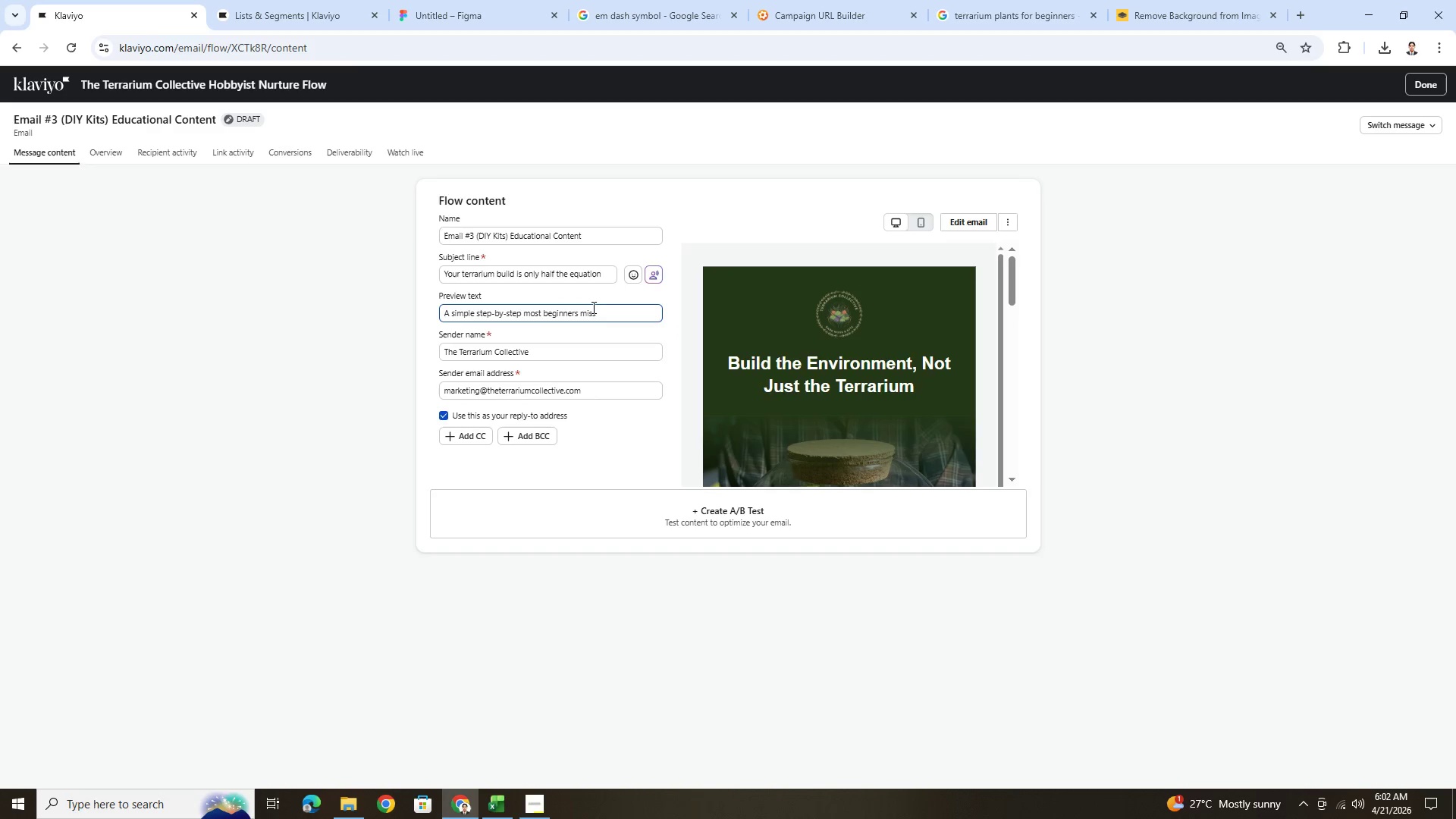 
double_click([592, 308])
 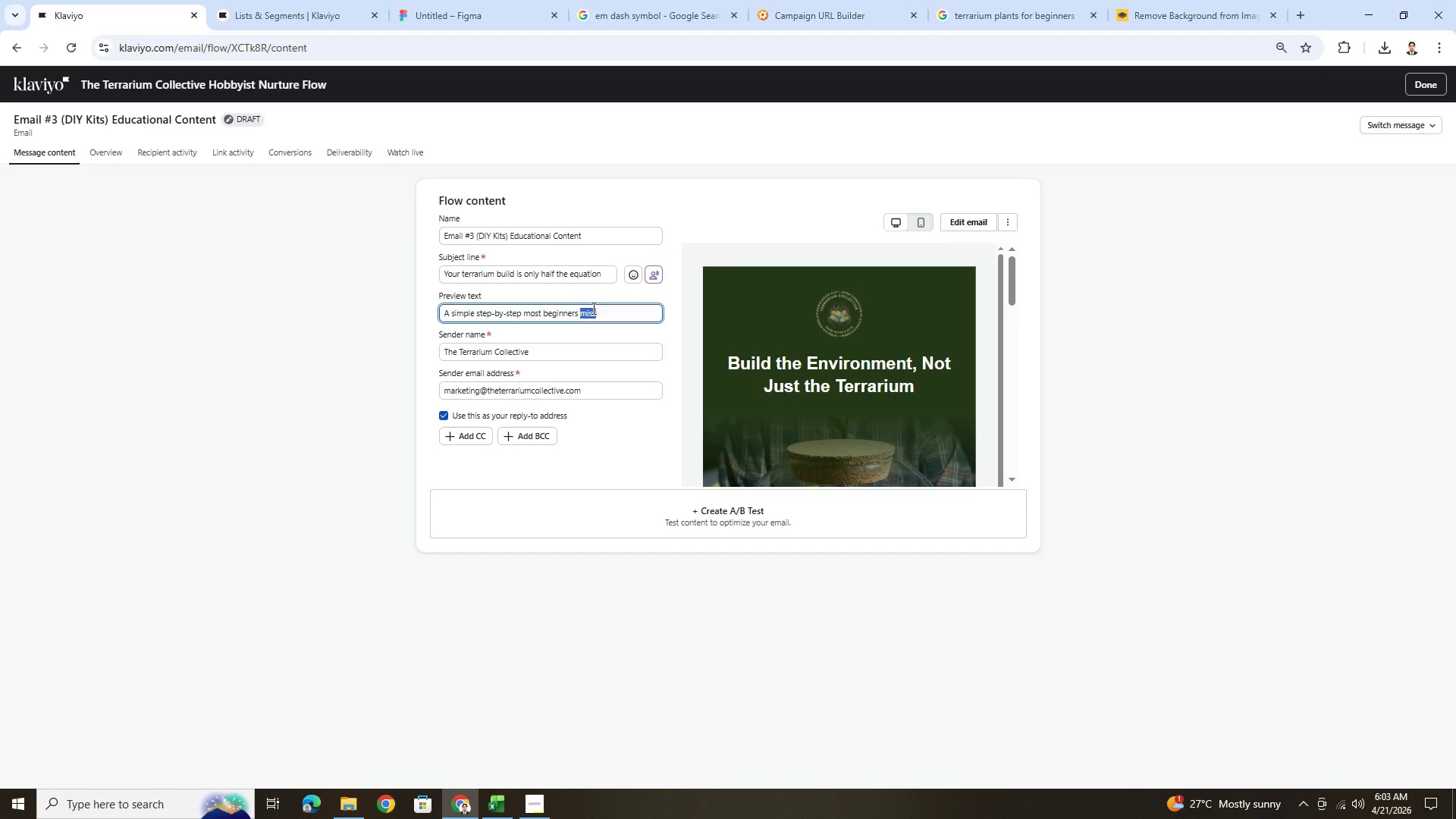 
triple_click([592, 308])
 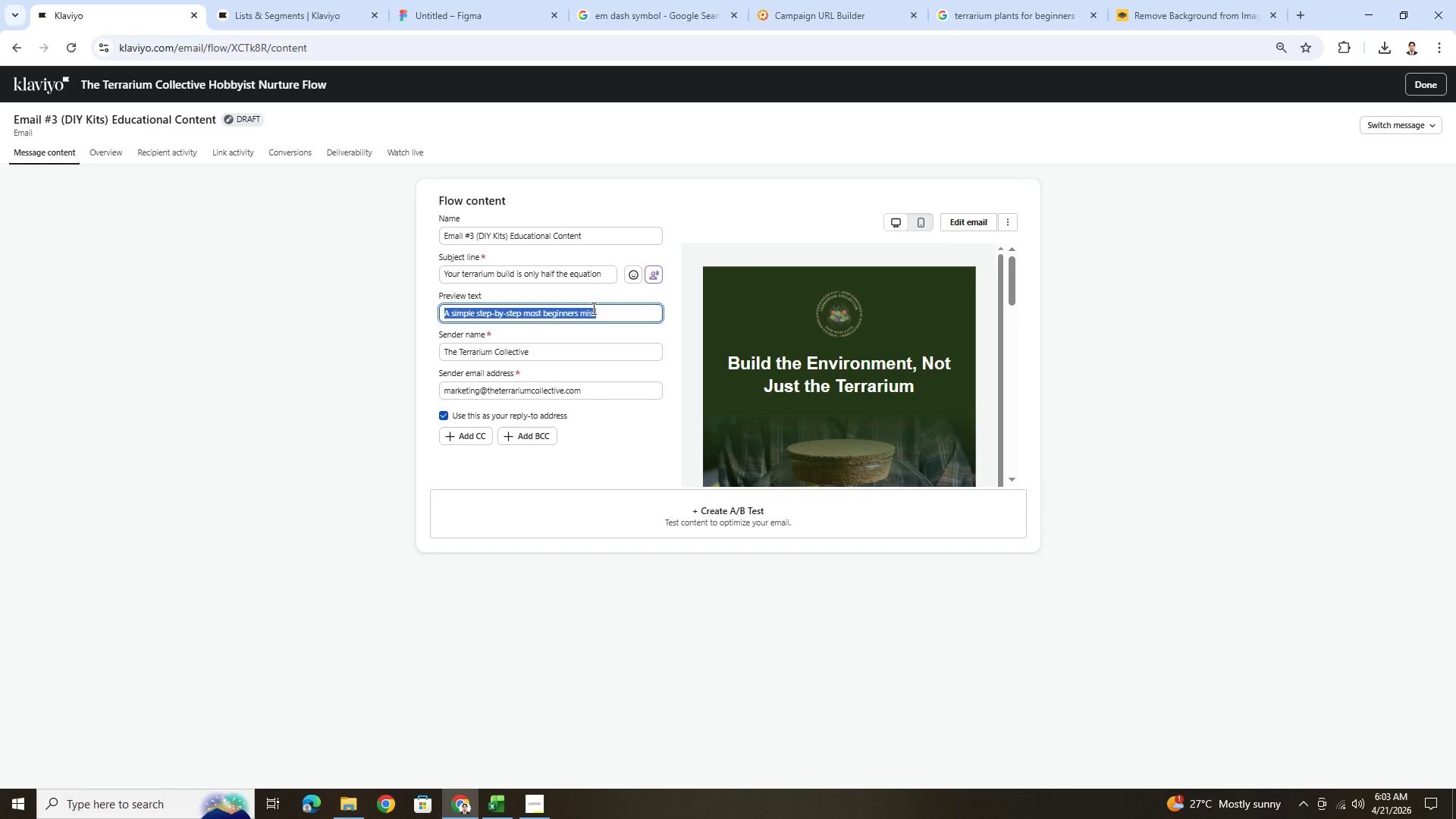 
wait(5.48)
 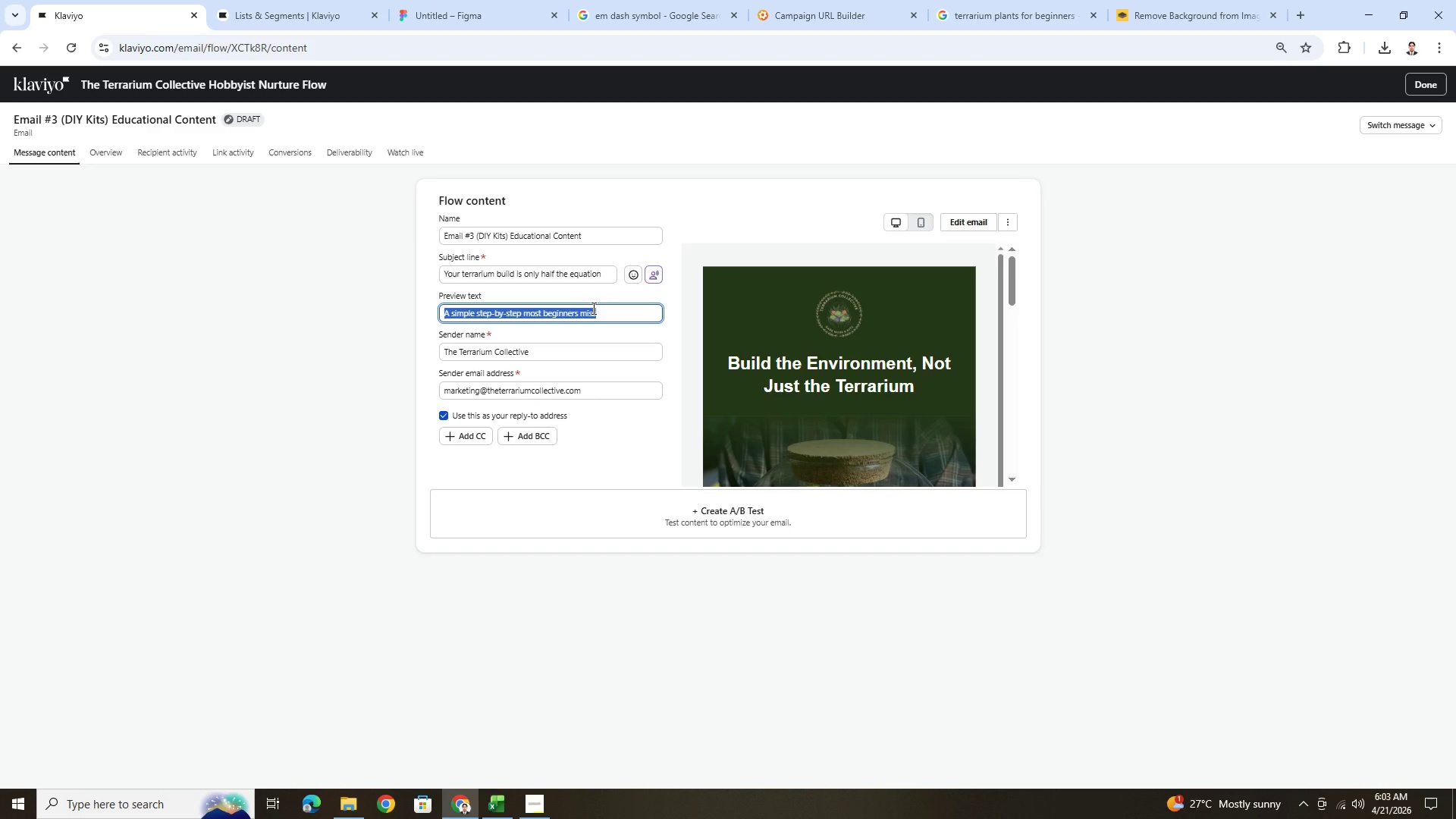 
type(The missing piece is humidity)
 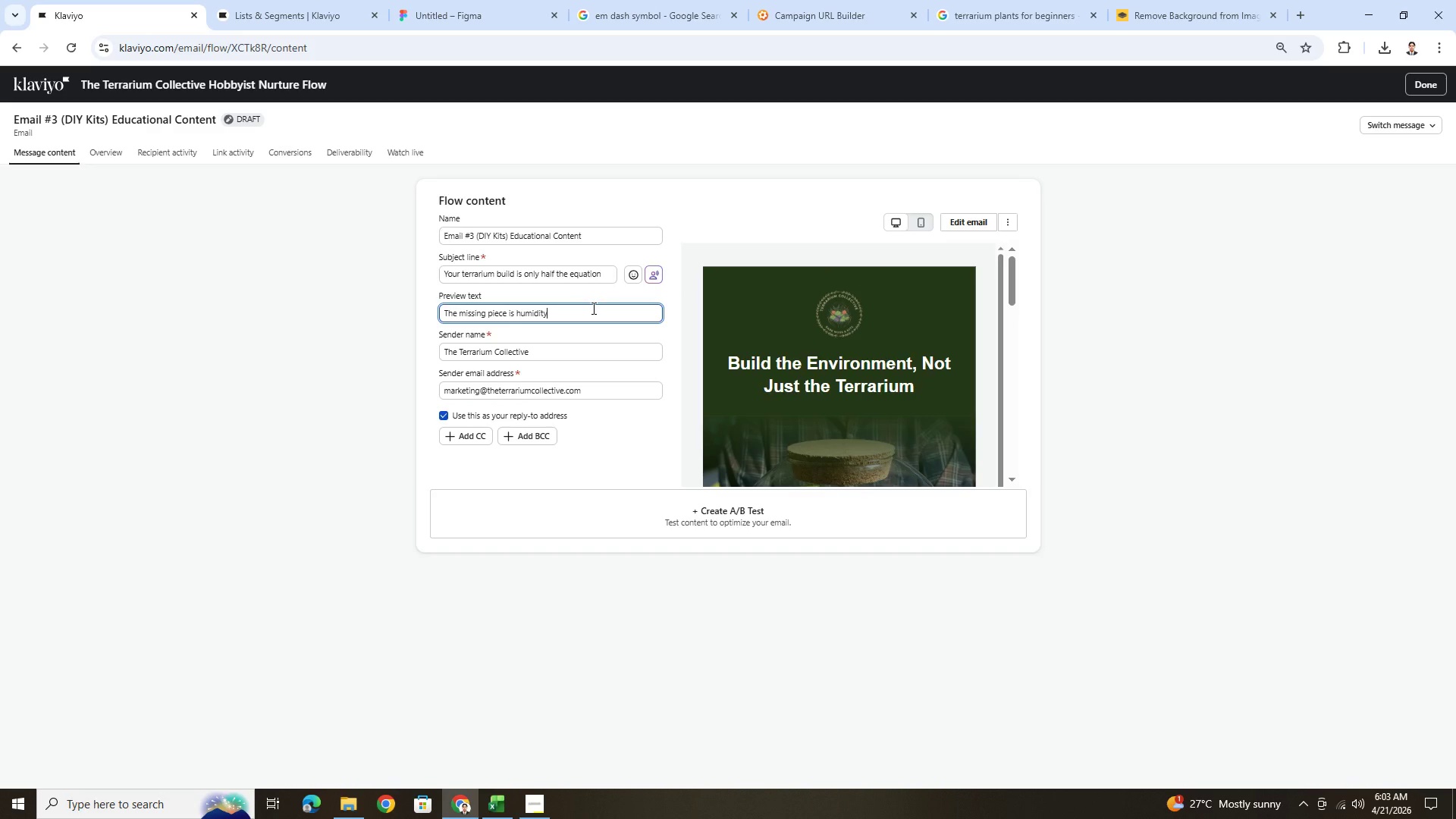 
key(Period)
 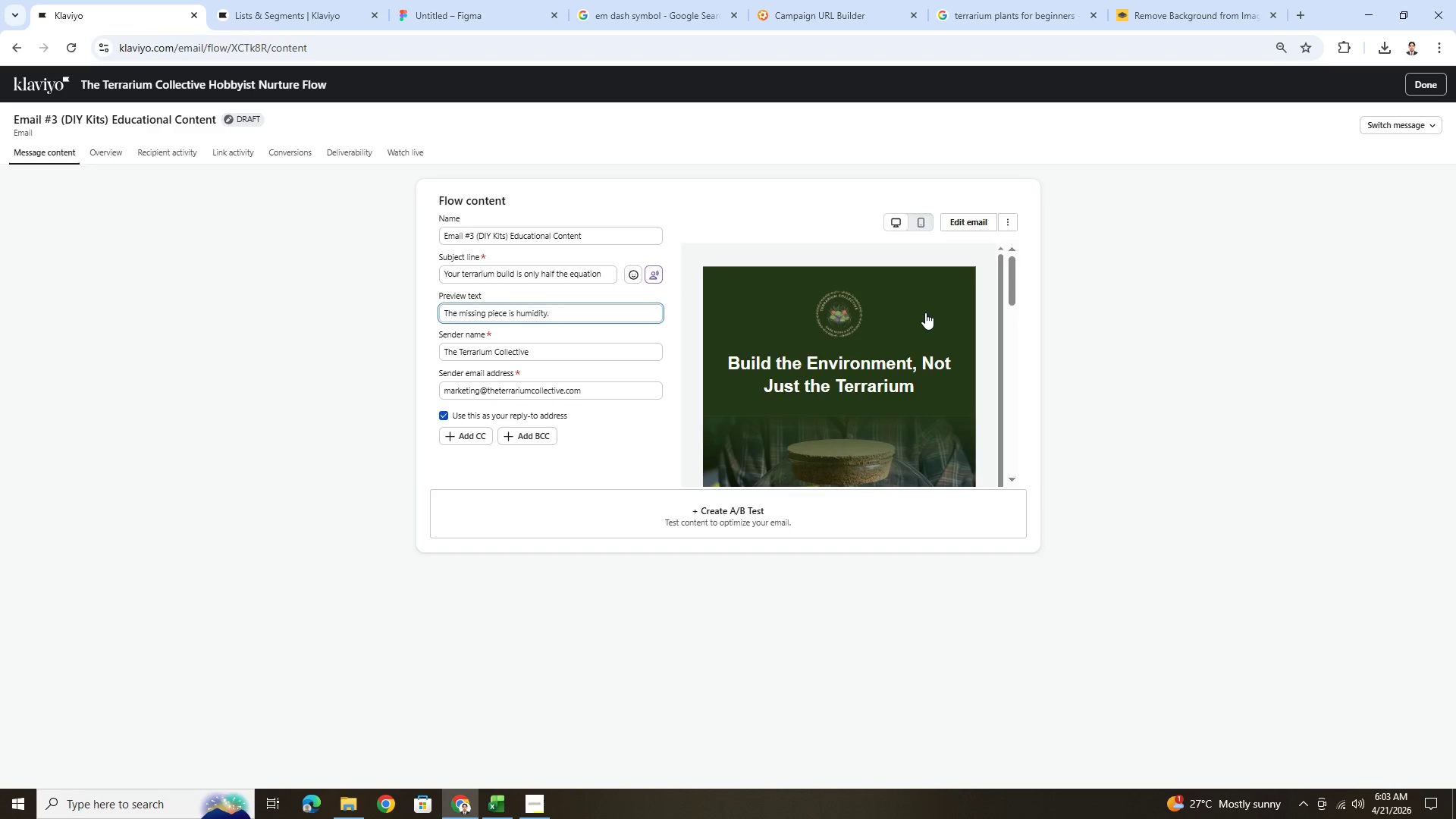 
scroll: coordinate [925, 312], scroll_direction: down, amount: 2.0
 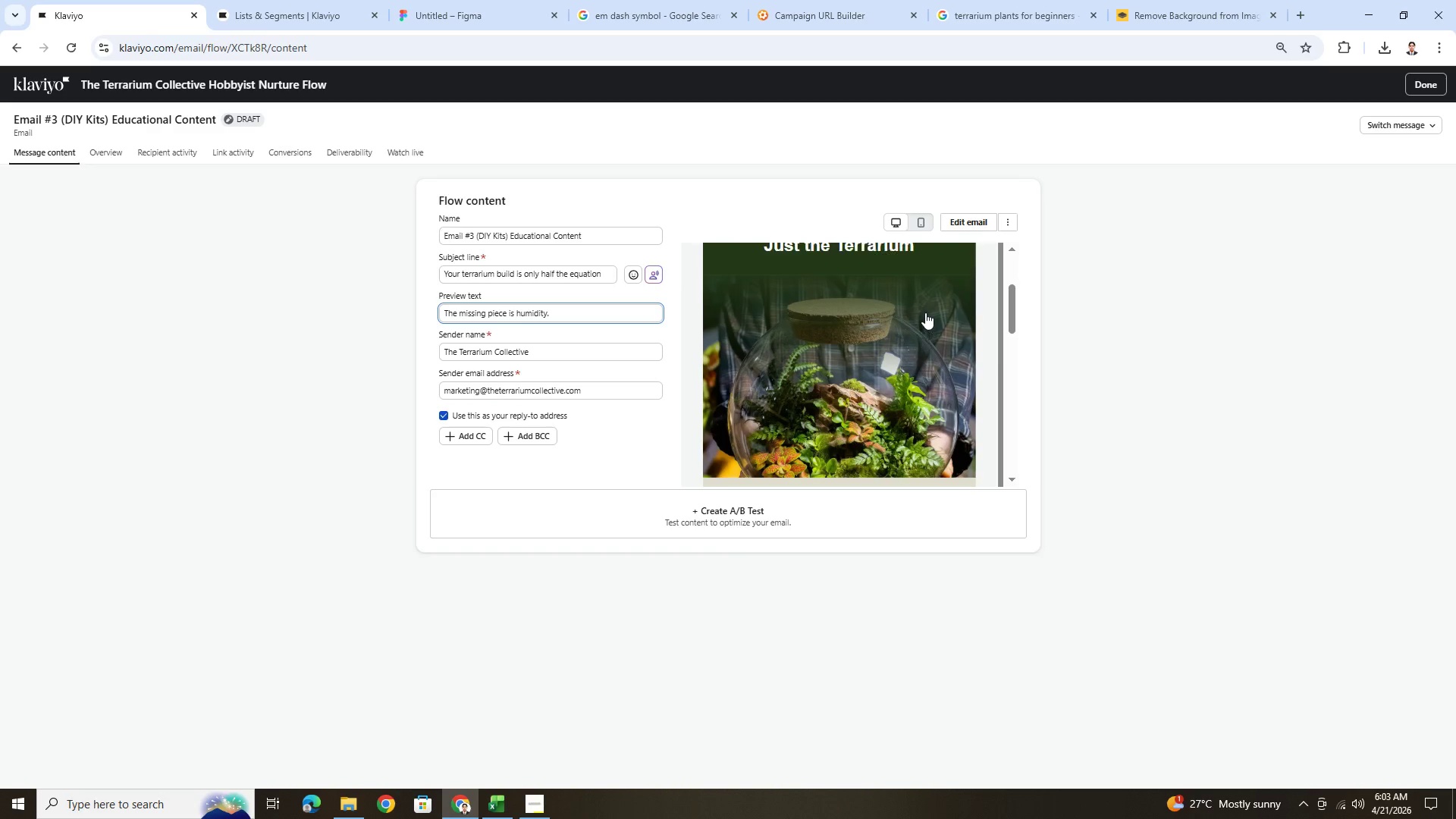 
scroll: coordinate [925, 312], scroll_direction: up, amount: 2.0
 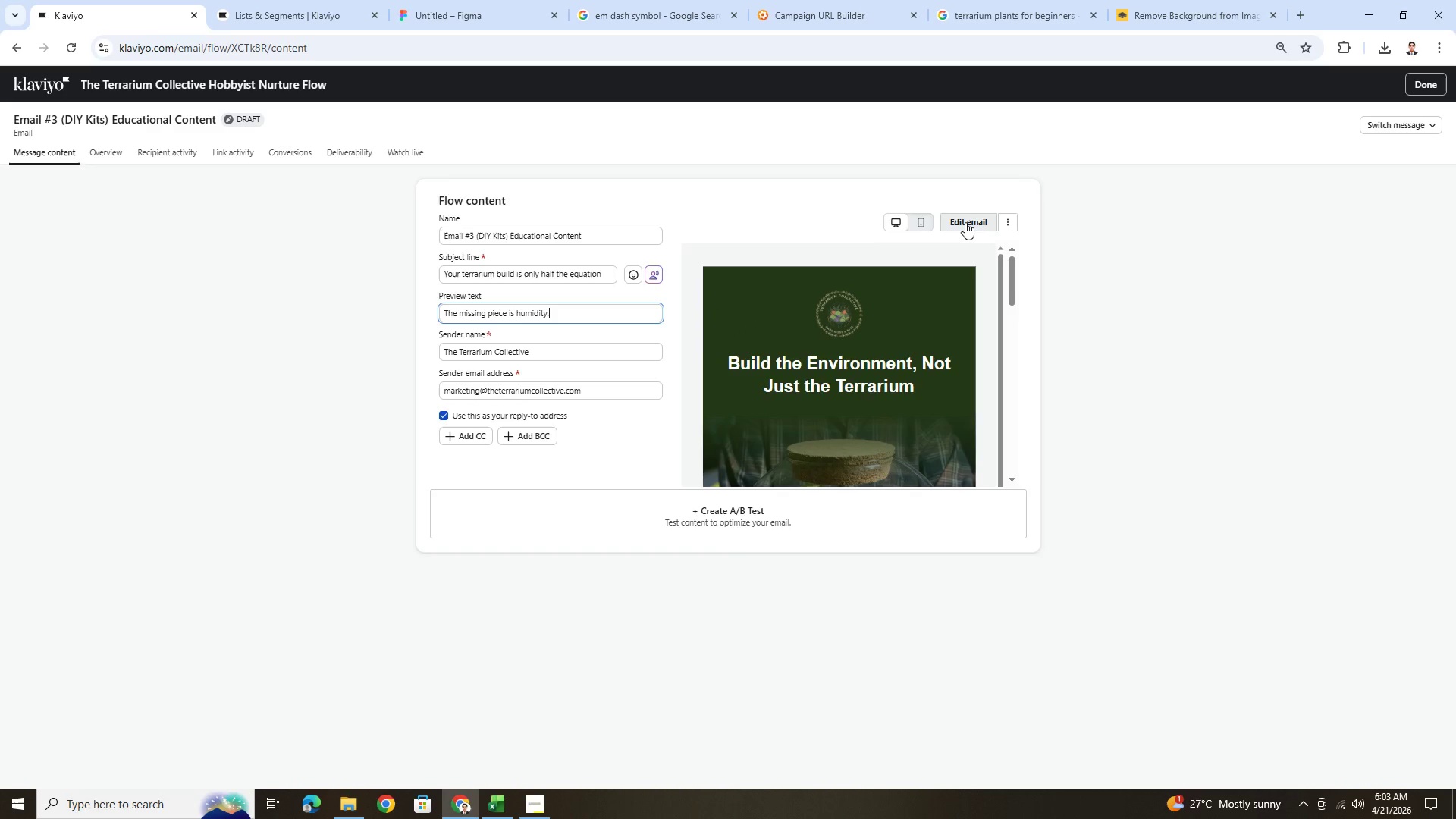 
wait(7.82)
 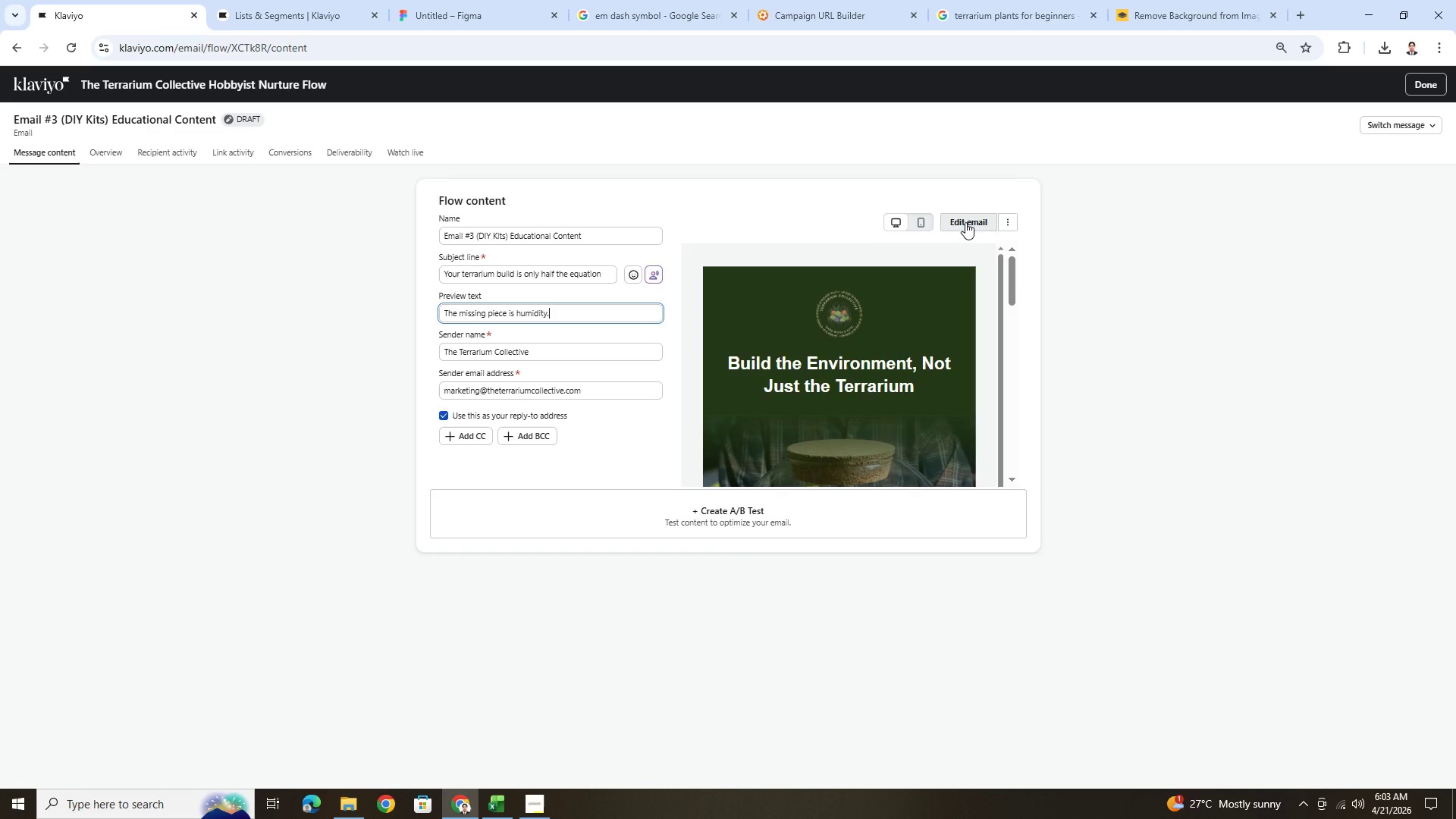 
left_click([790, 232])
 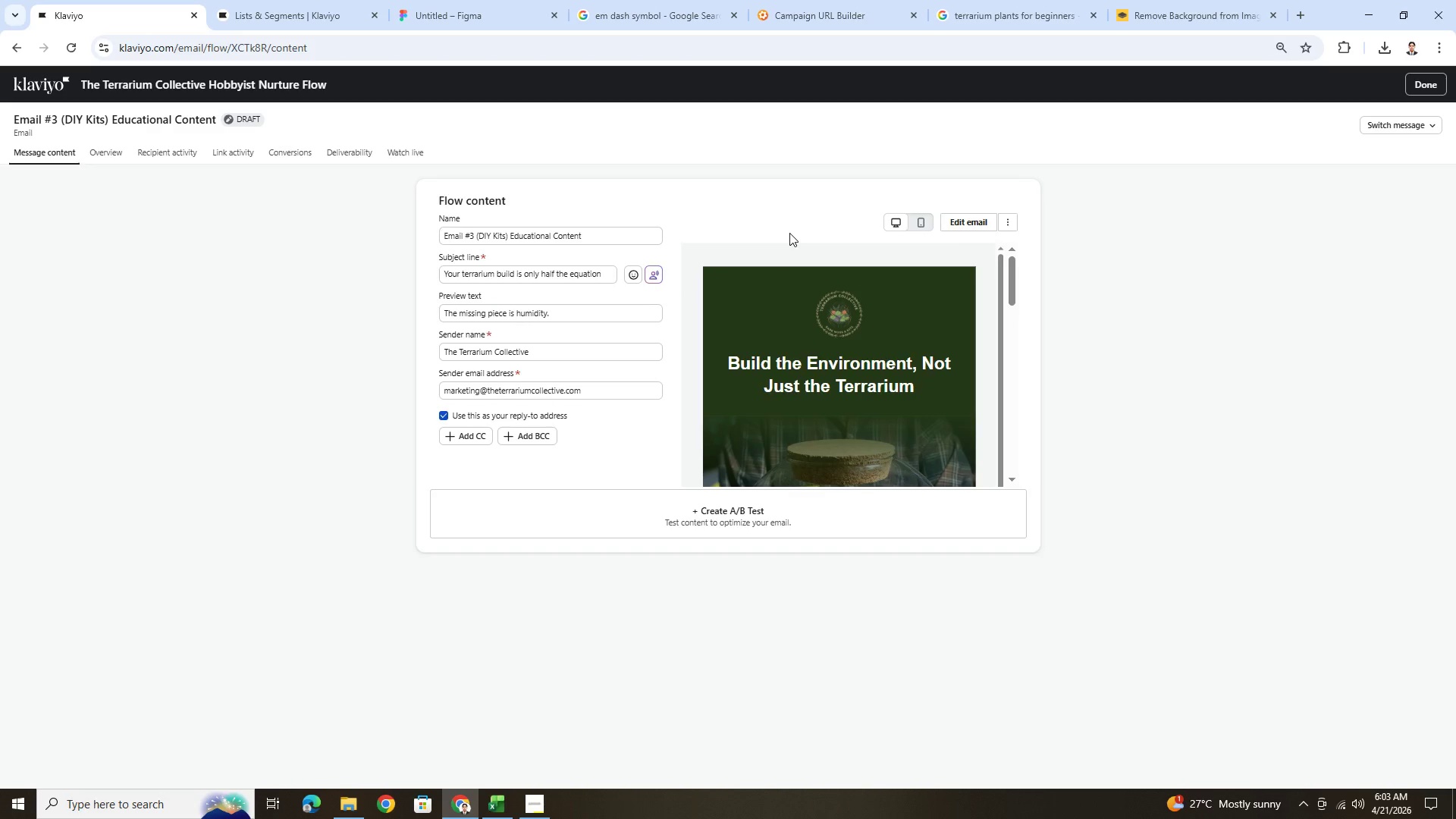 
wait(8.73)
 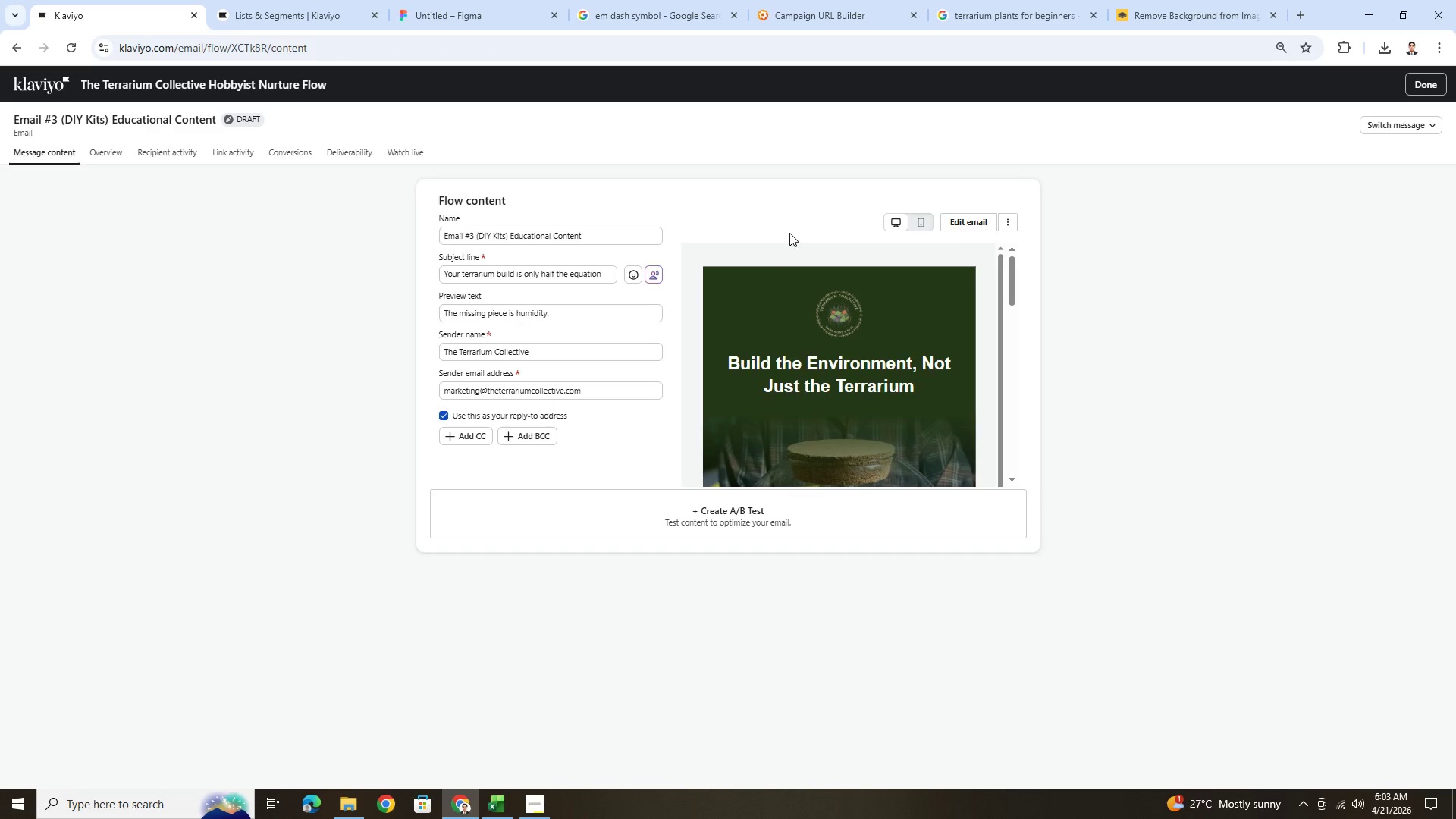 
scroll: coordinate [453, 444], scroll_direction: up, amount: 4.0
 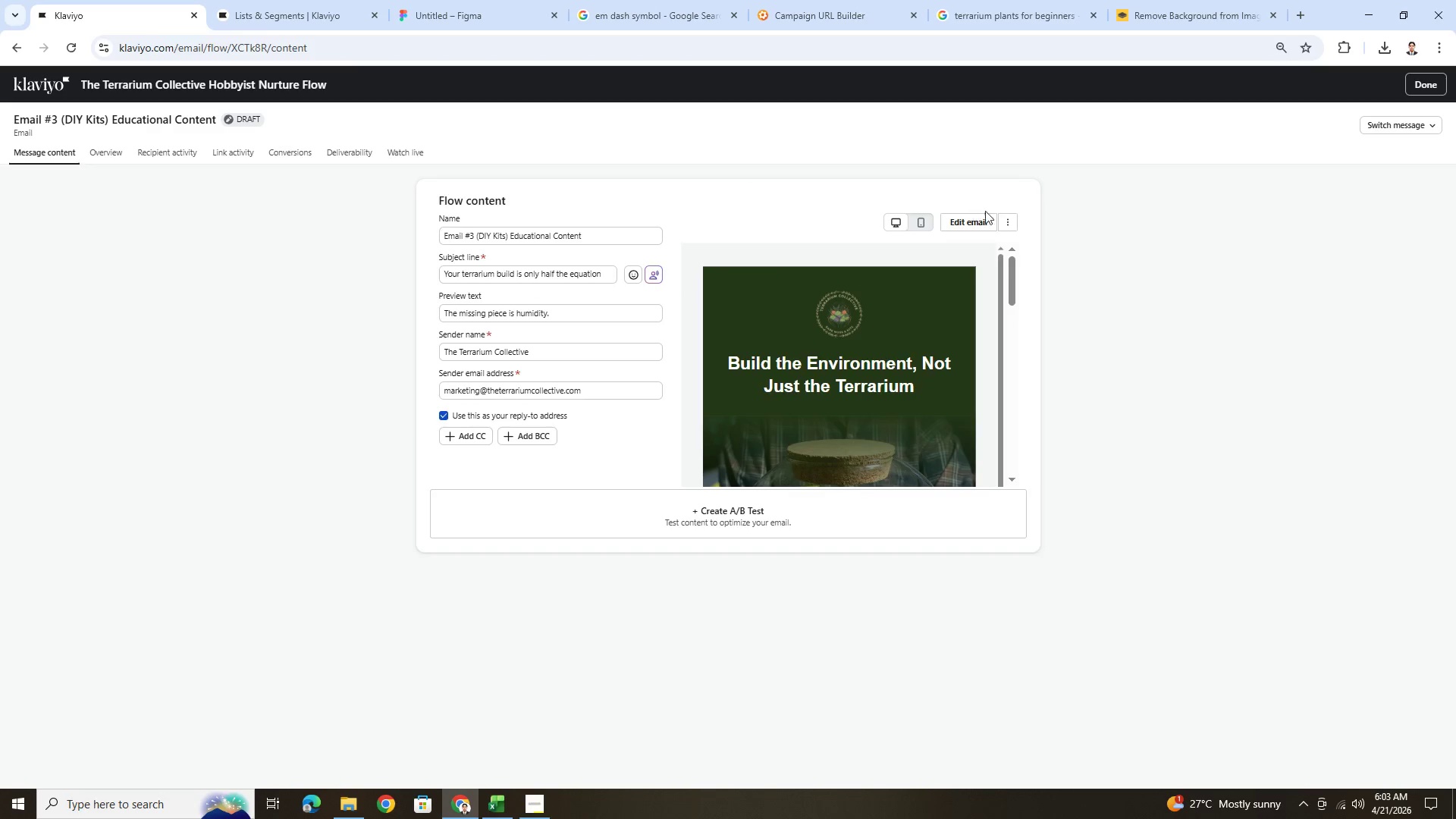 
left_click([1005, 218])
 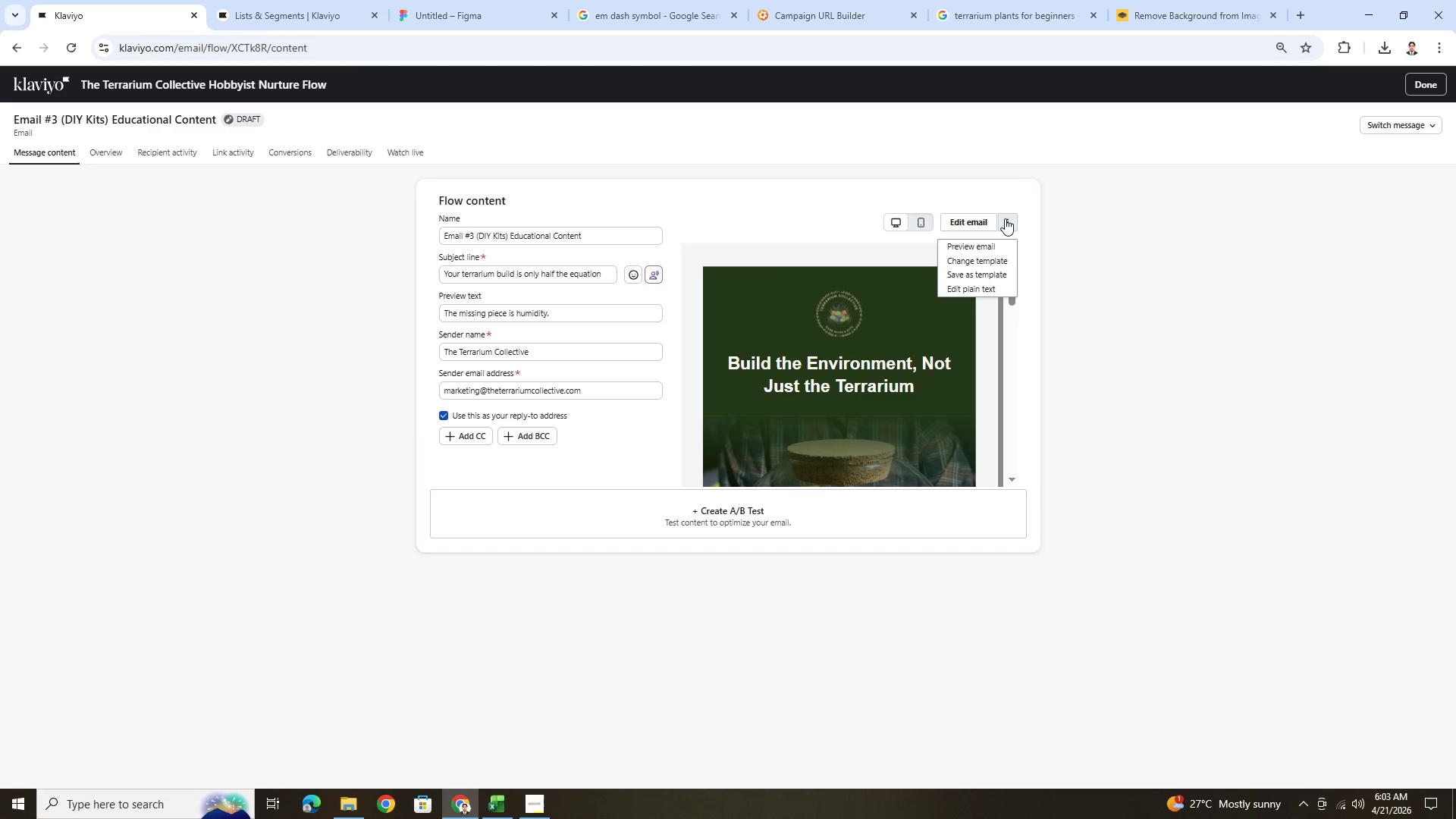 
left_click([1005, 218])
 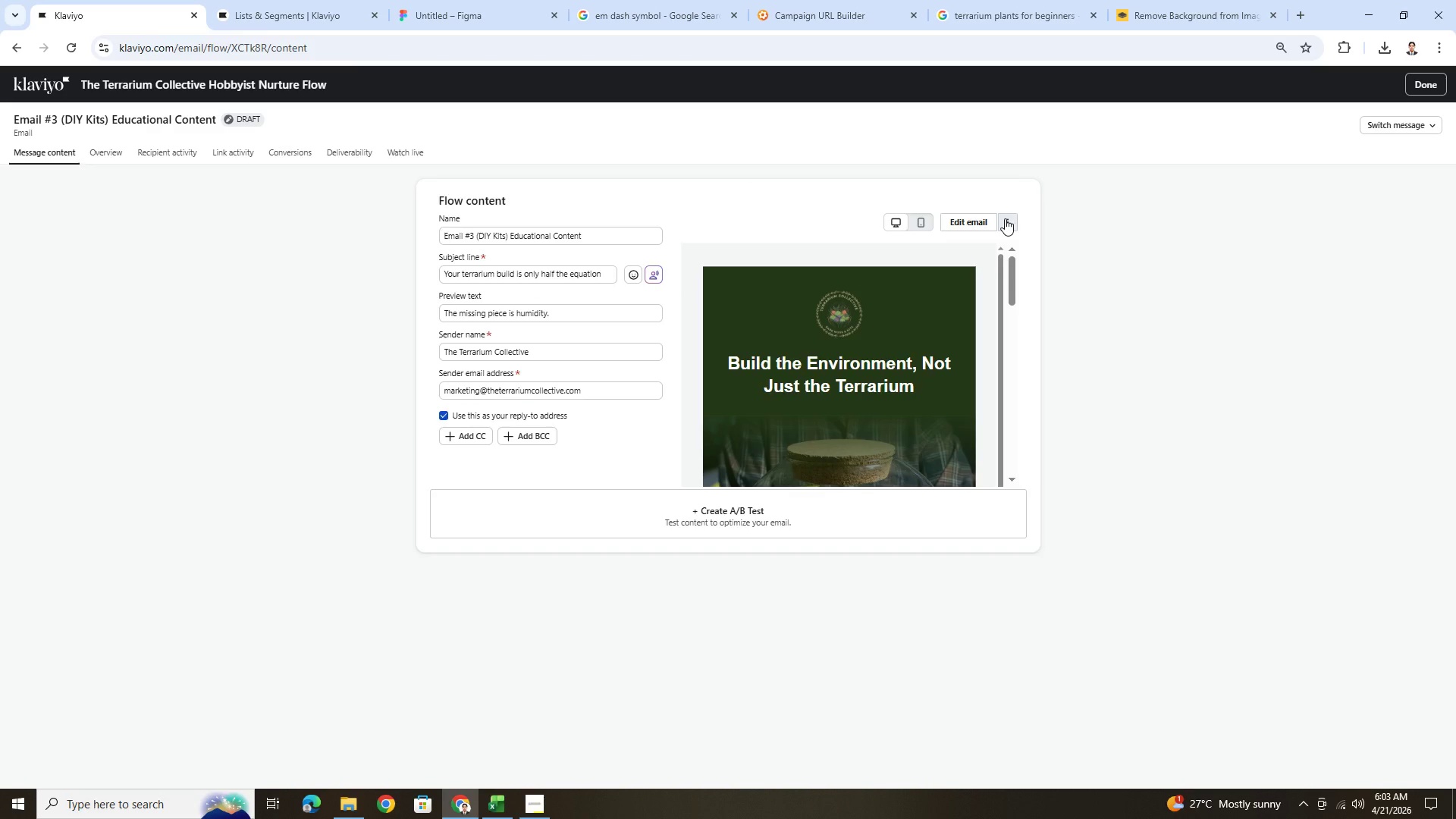 
wait(7.86)
 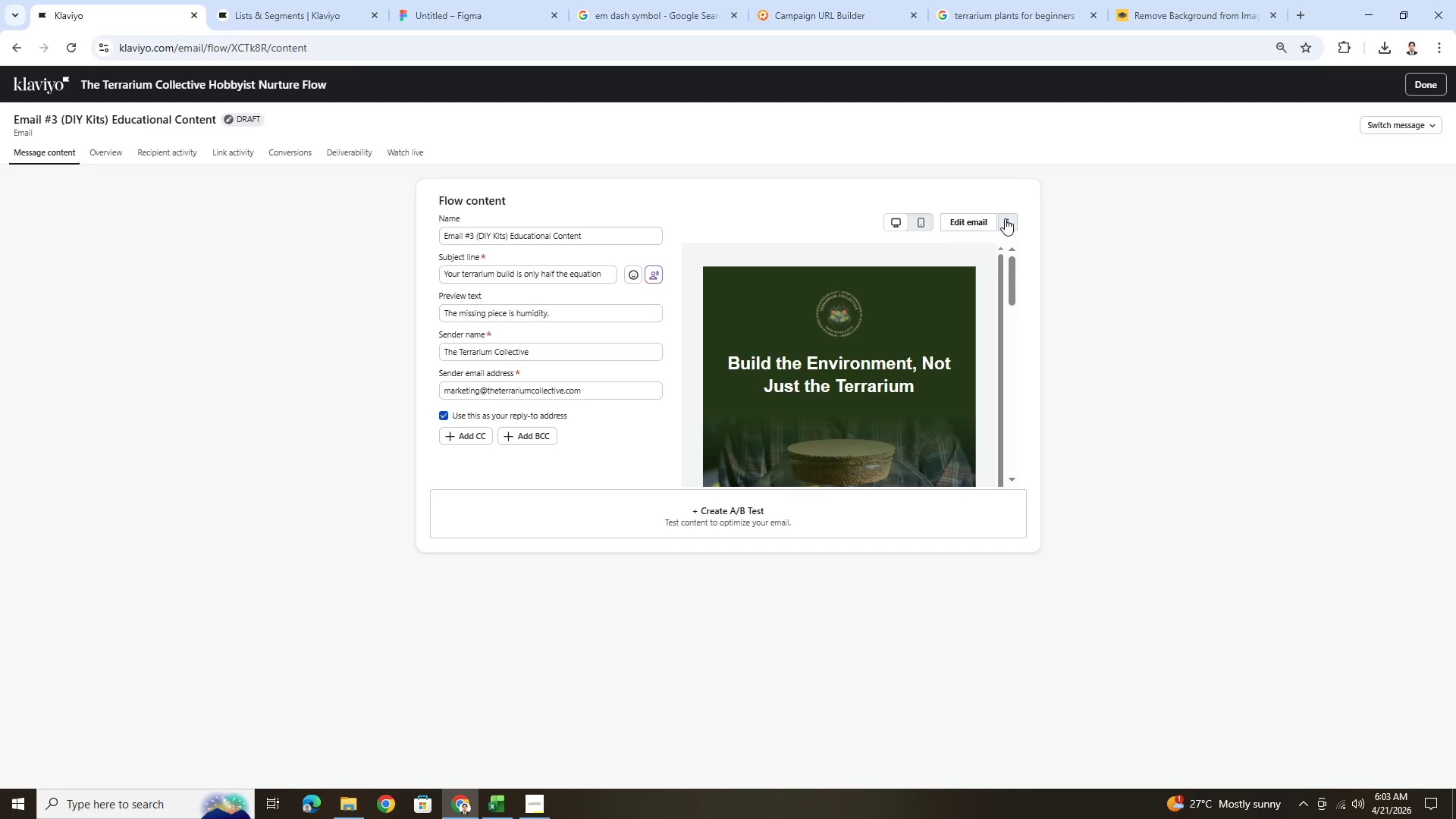 
left_click([538, 808])